 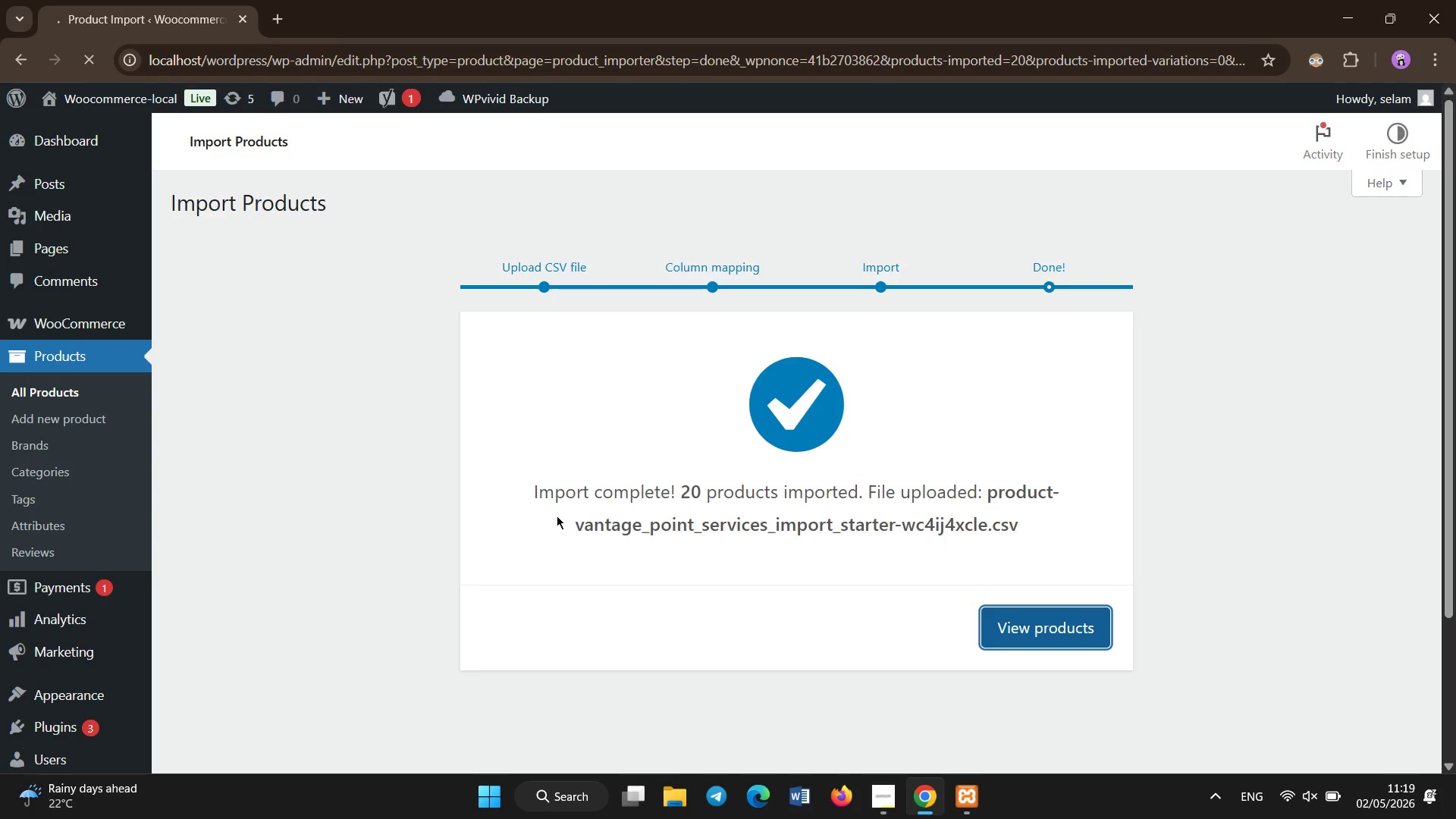 
right_click([96, 153])
 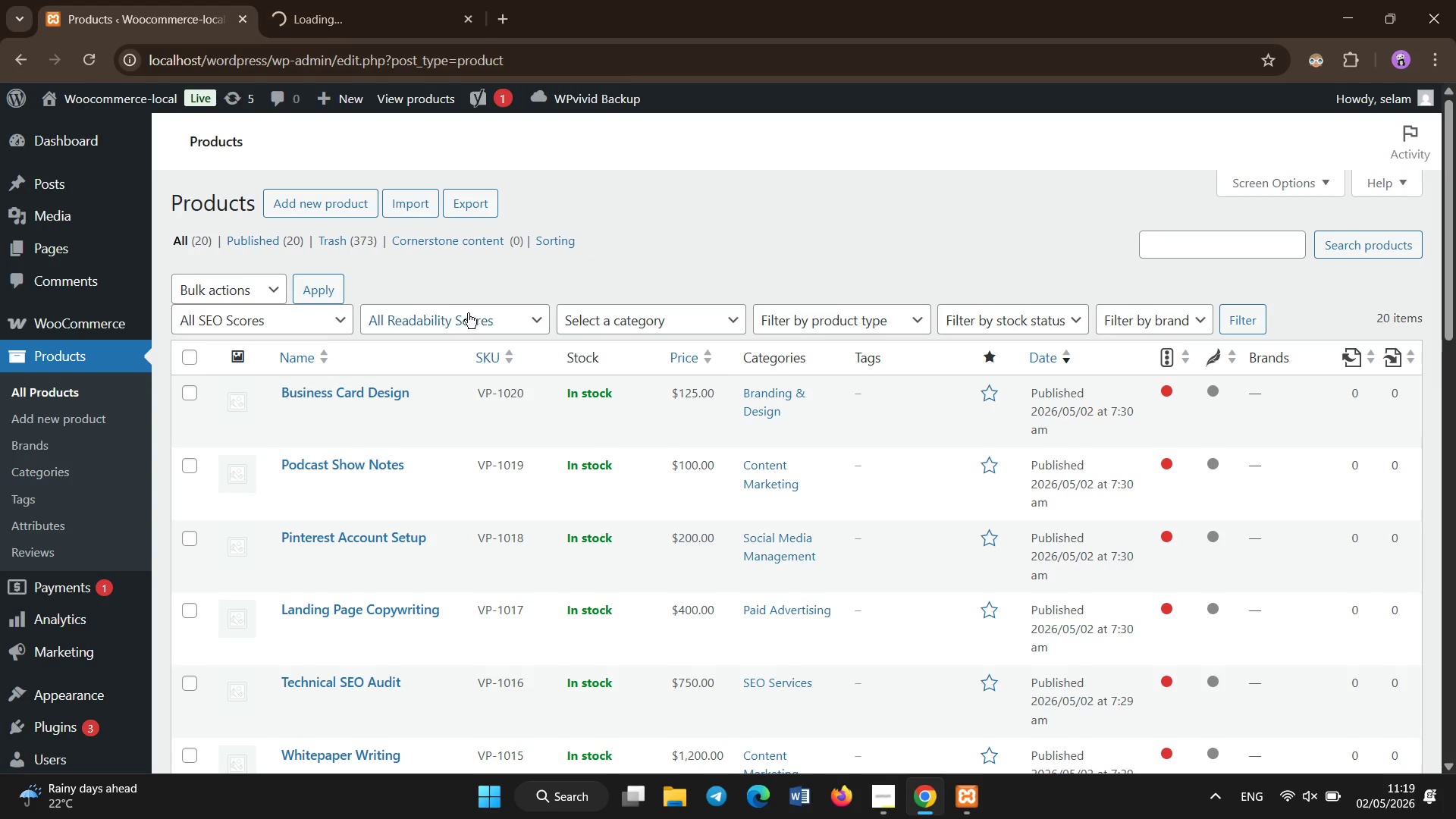 
wait(6.61)
 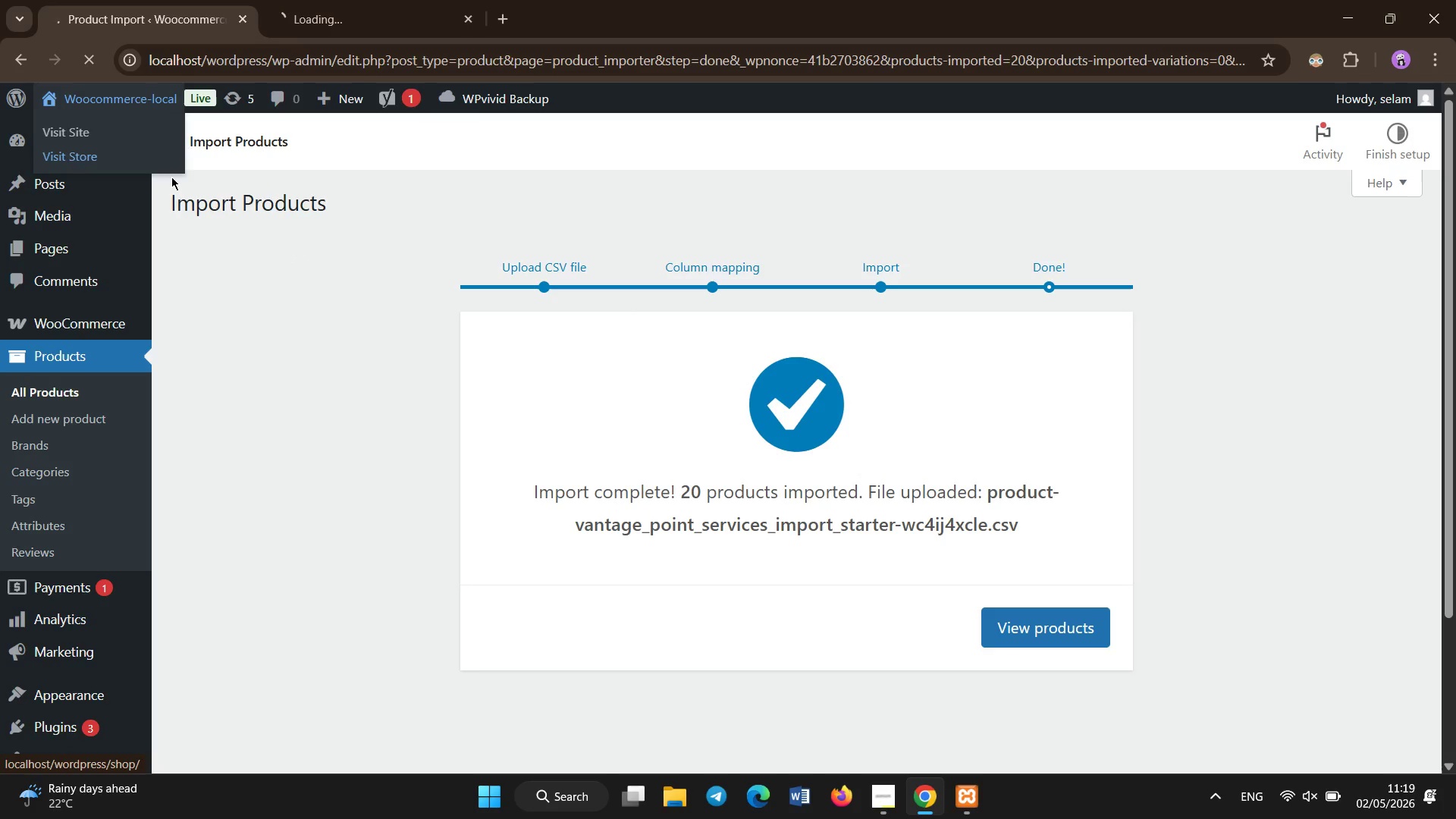 
scroll: coordinate [464, 345], scroll_direction: down, amount: 10.0
 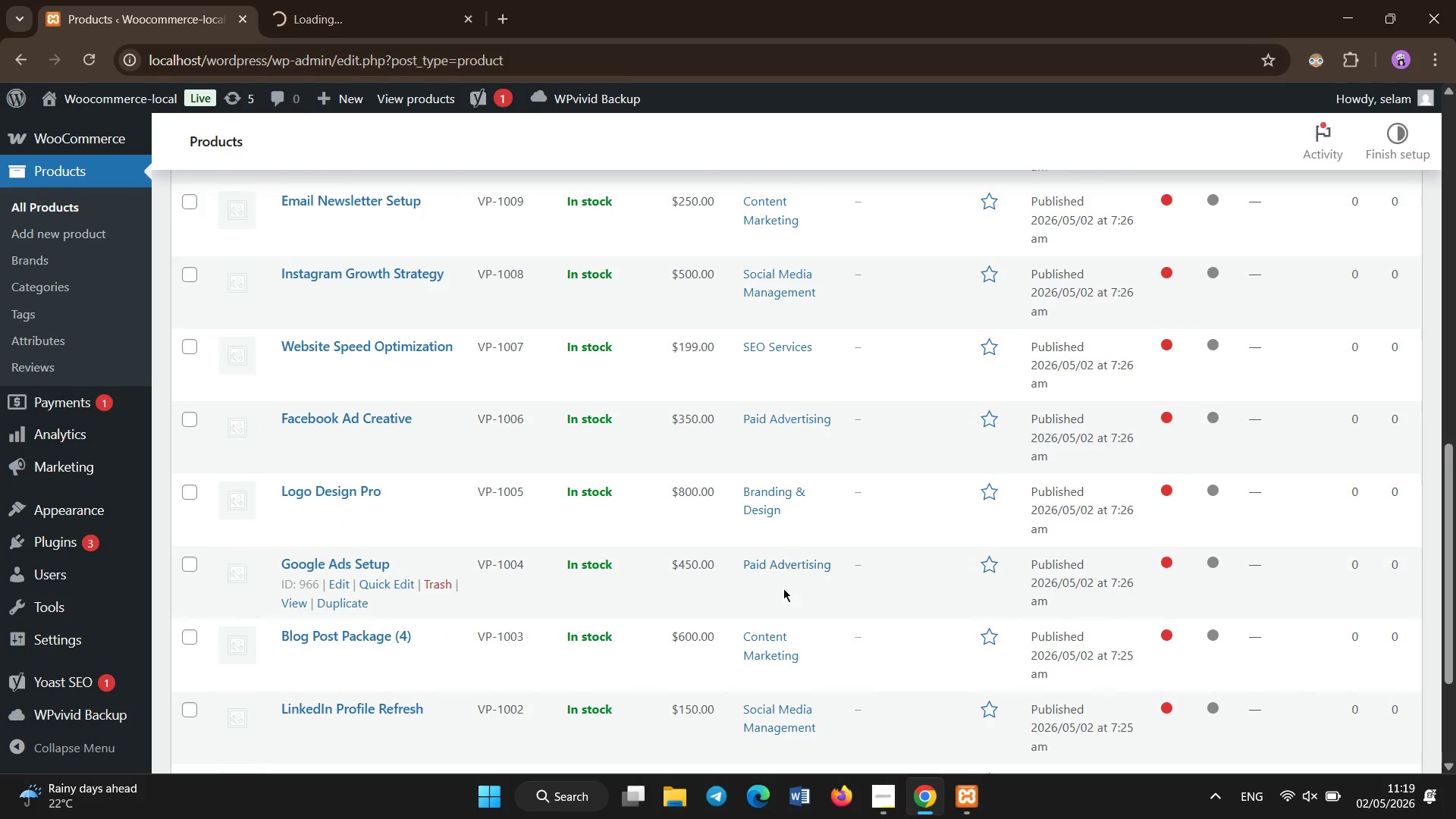 
scroll: coordinate [805, 371], scroll_direction: up, amount: 11.0
 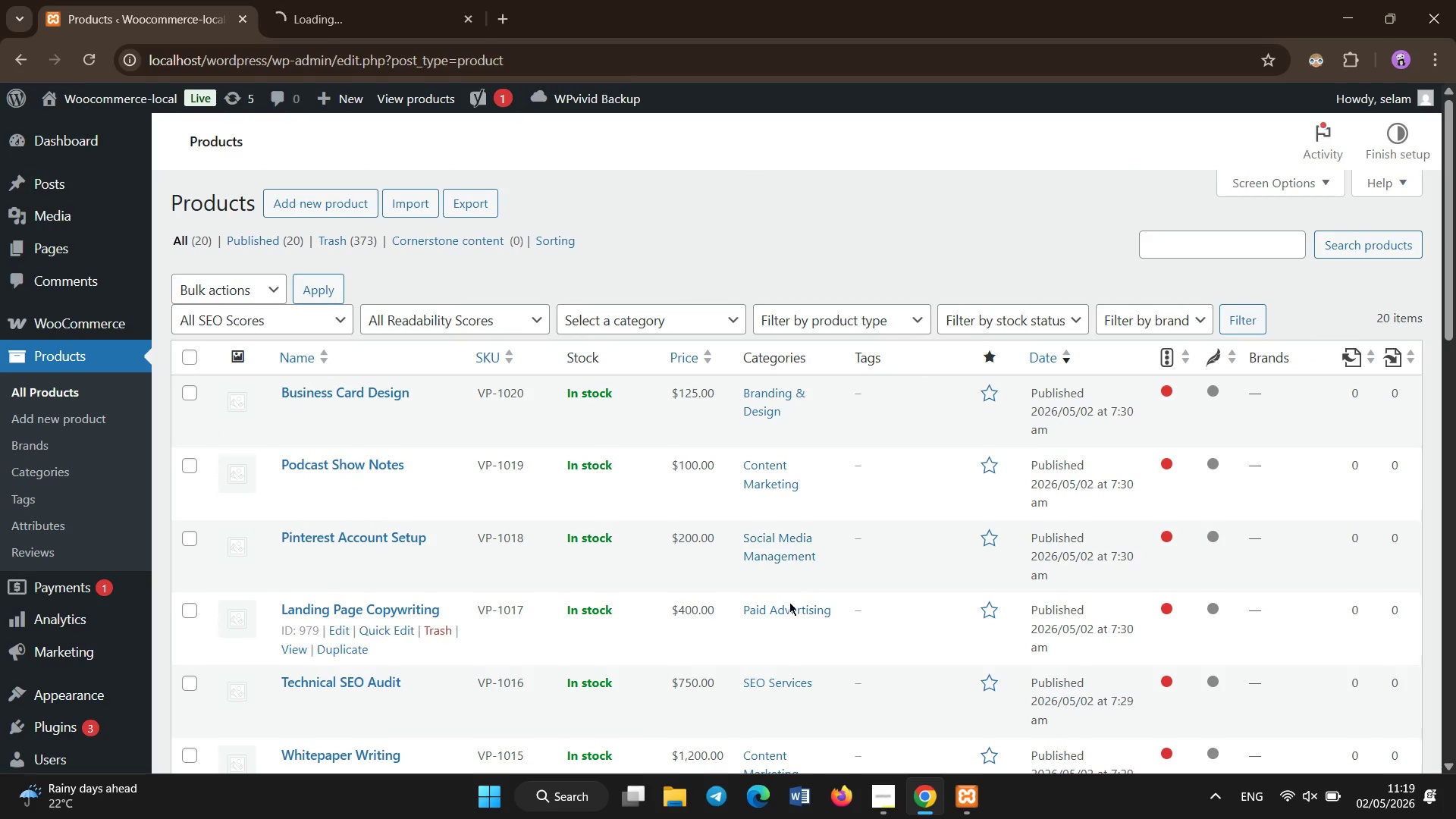 
scroll: coordinate [560, 531], scroll_direction: down, amount: 14.0
 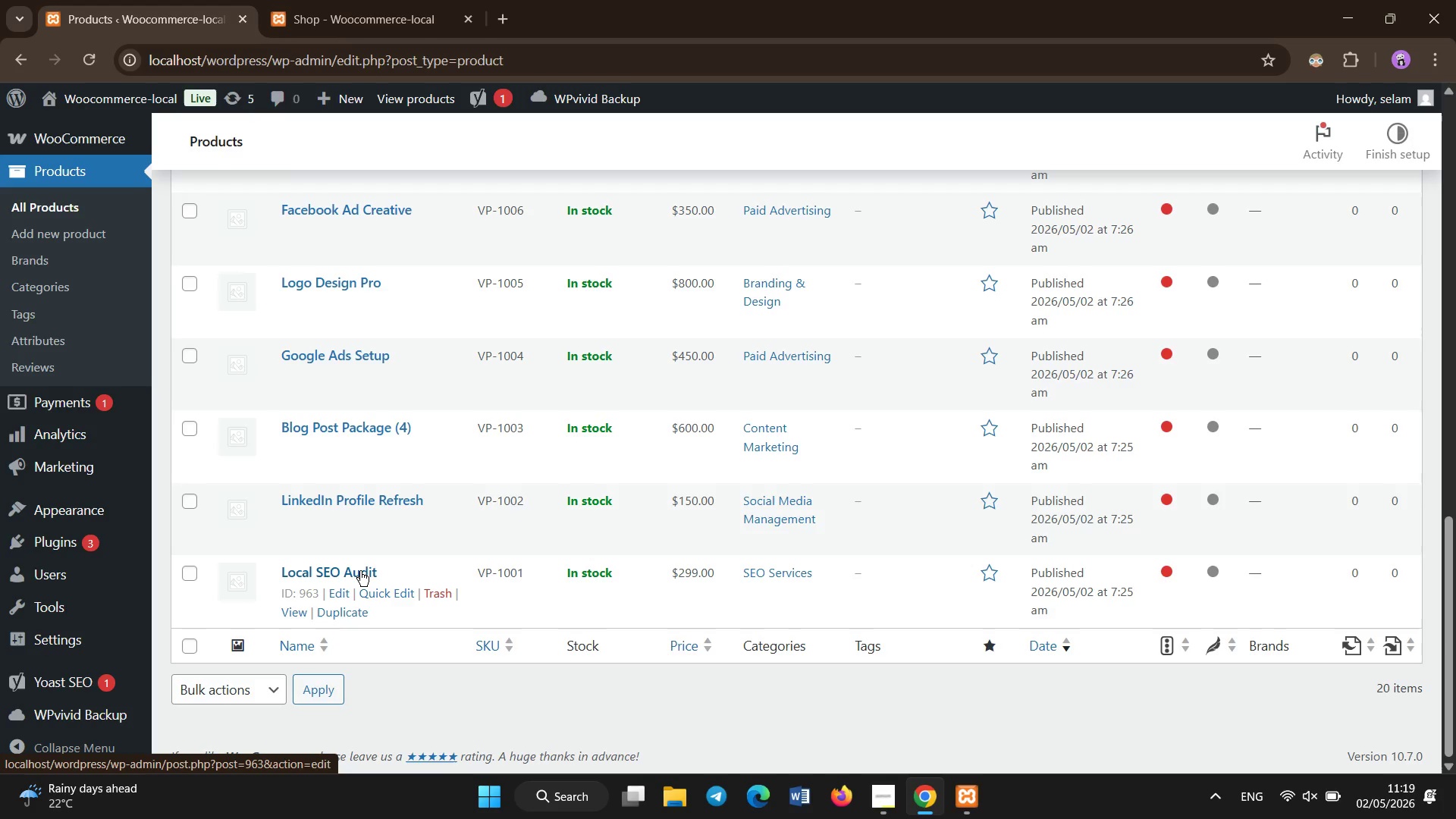 
left_click([360, 571])
 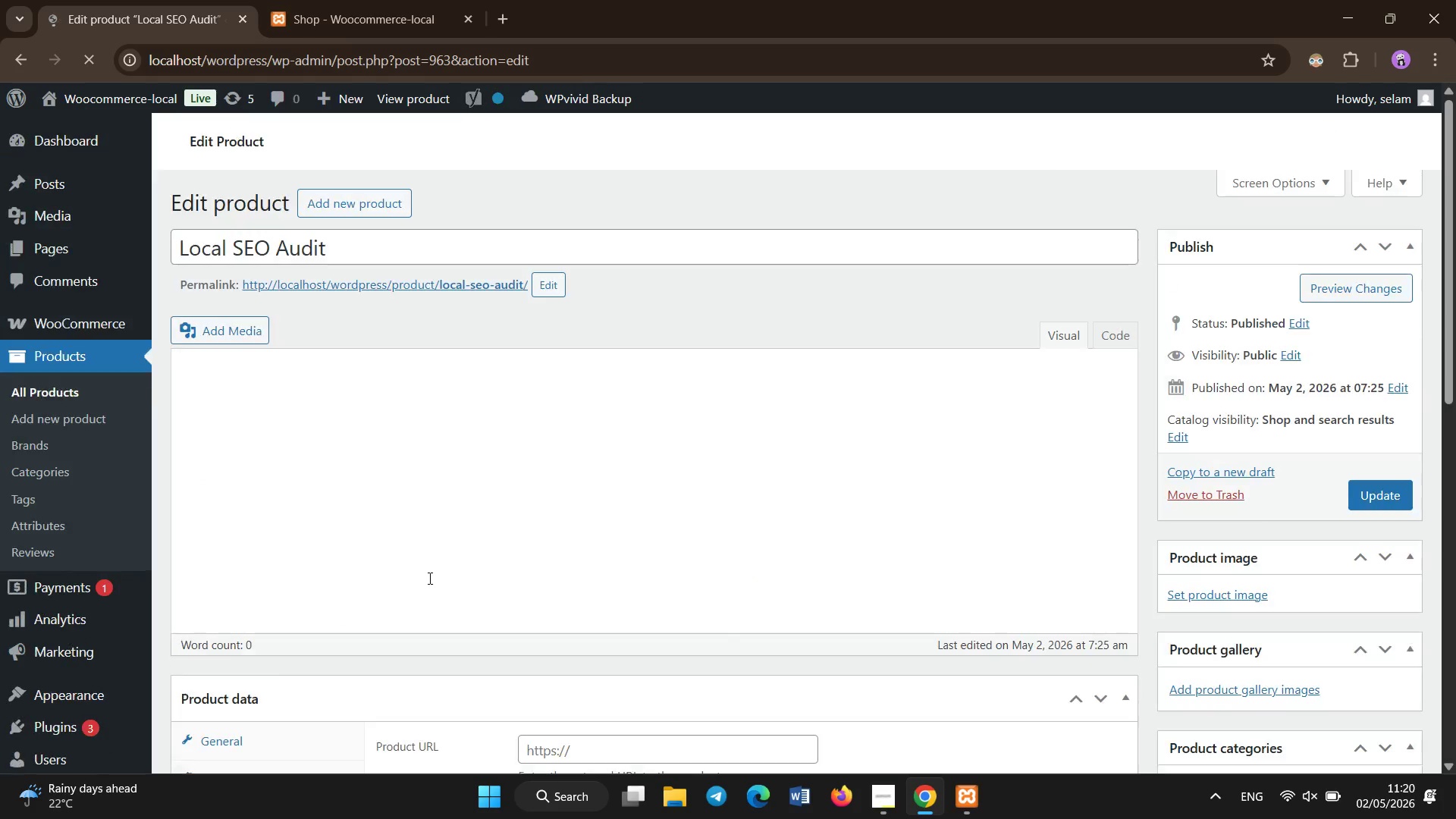 
wait(23.97)
 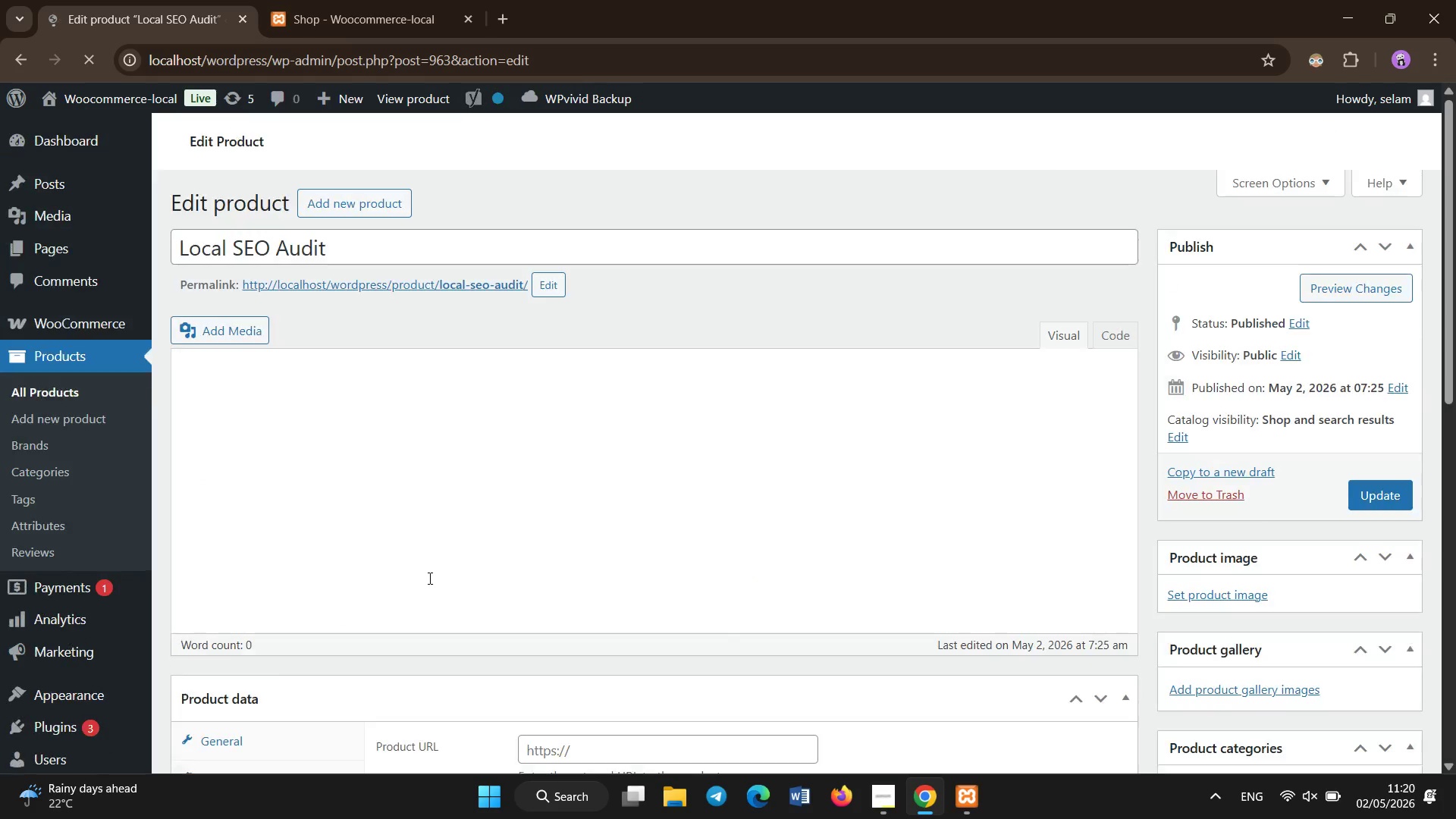 
left_click([887, 789])